 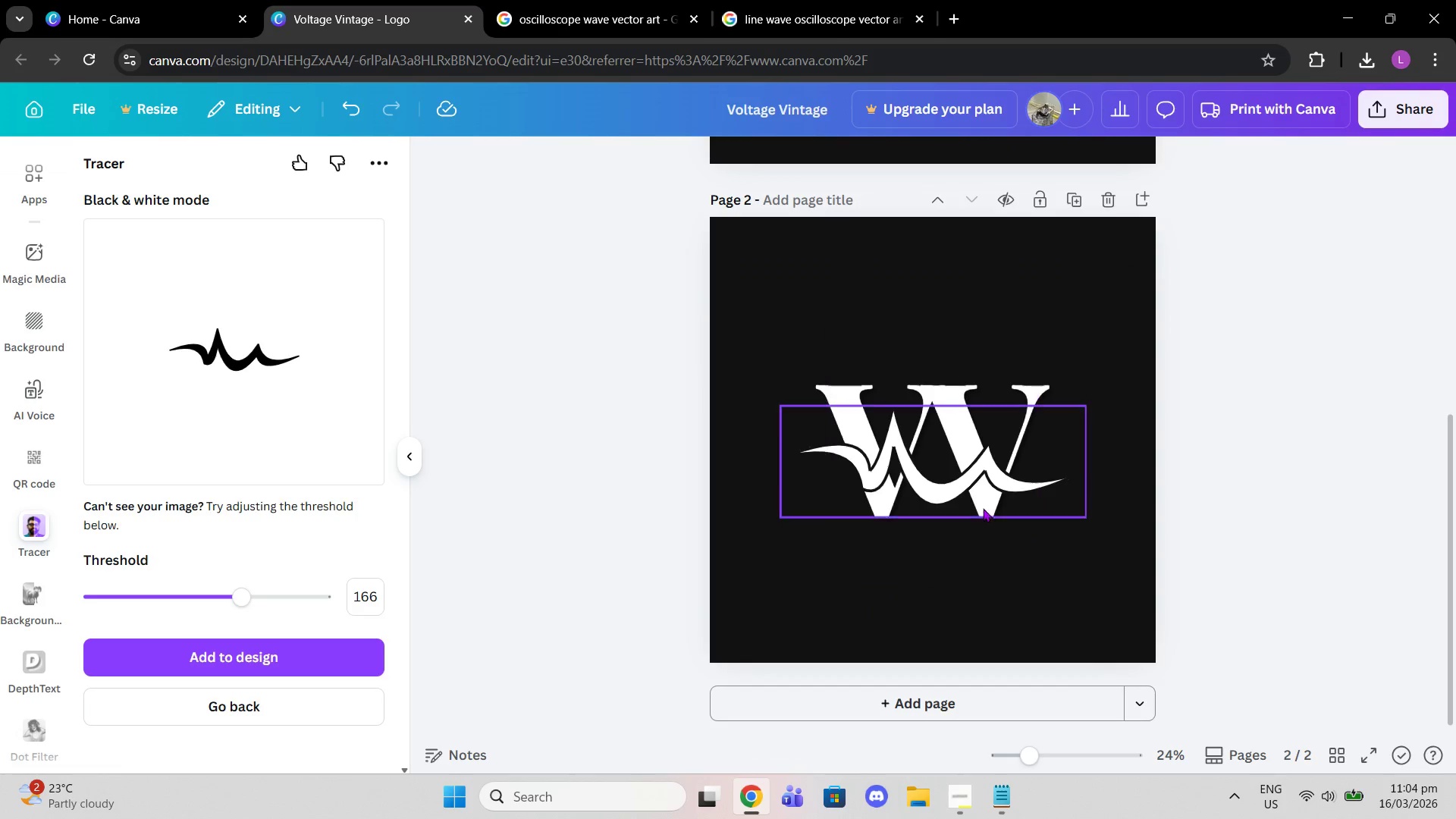 
left_click([979, 499])
 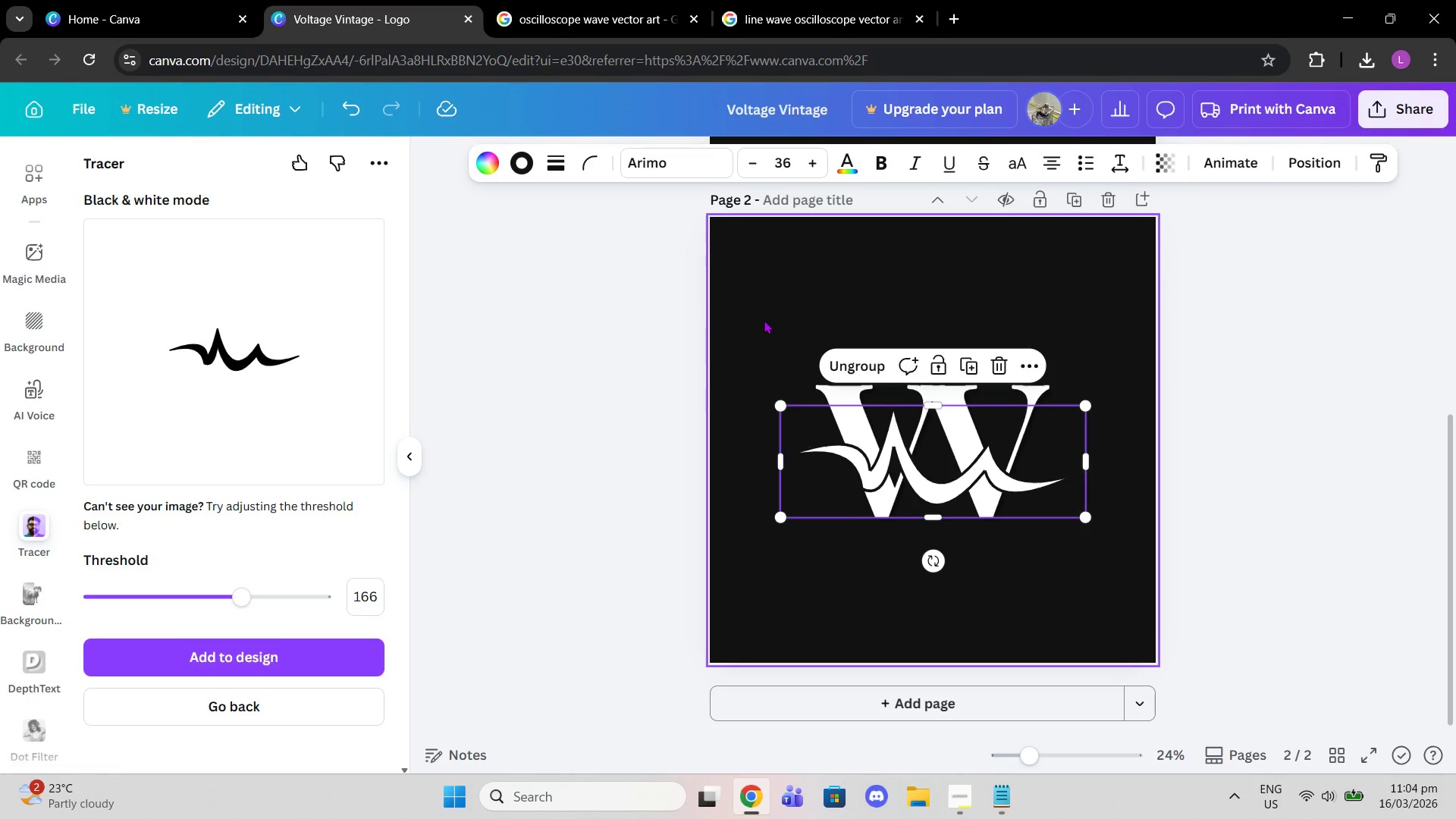 
left_click_drag(start_coordinate=[764, 318], to_coordinate=[1022, 516])
 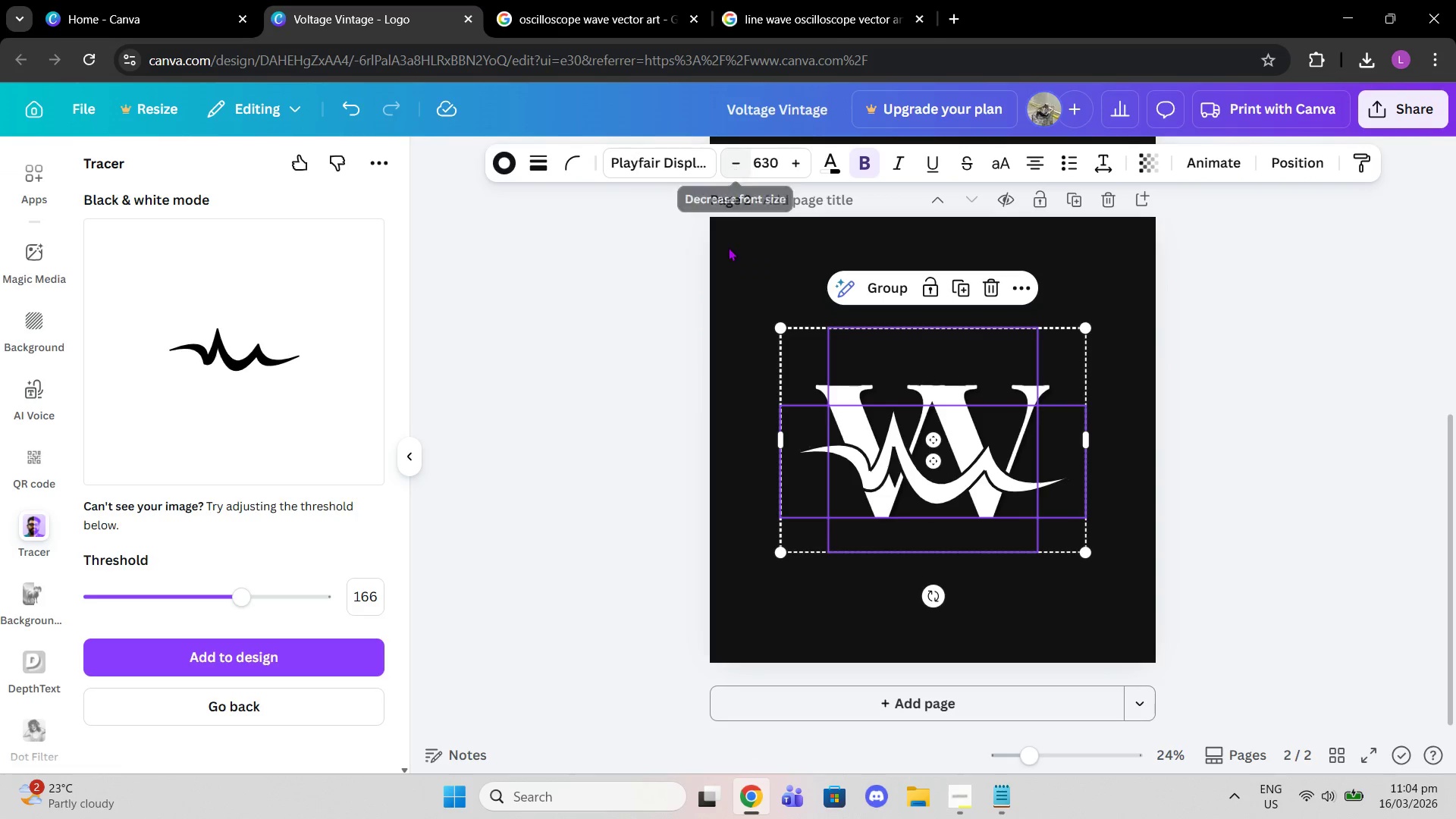 
left_click([725, 262])
 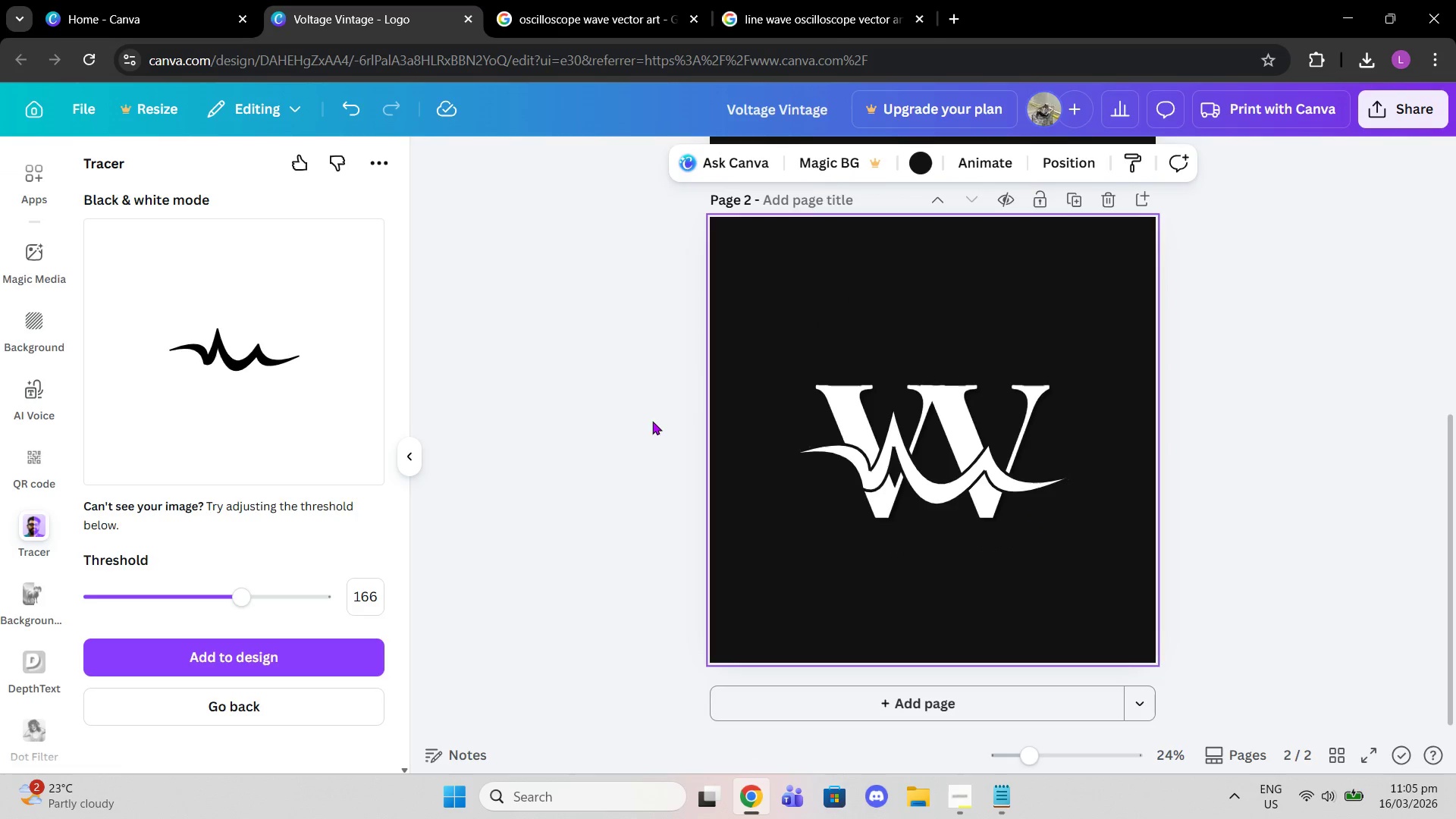 
left_click([843, 419])
 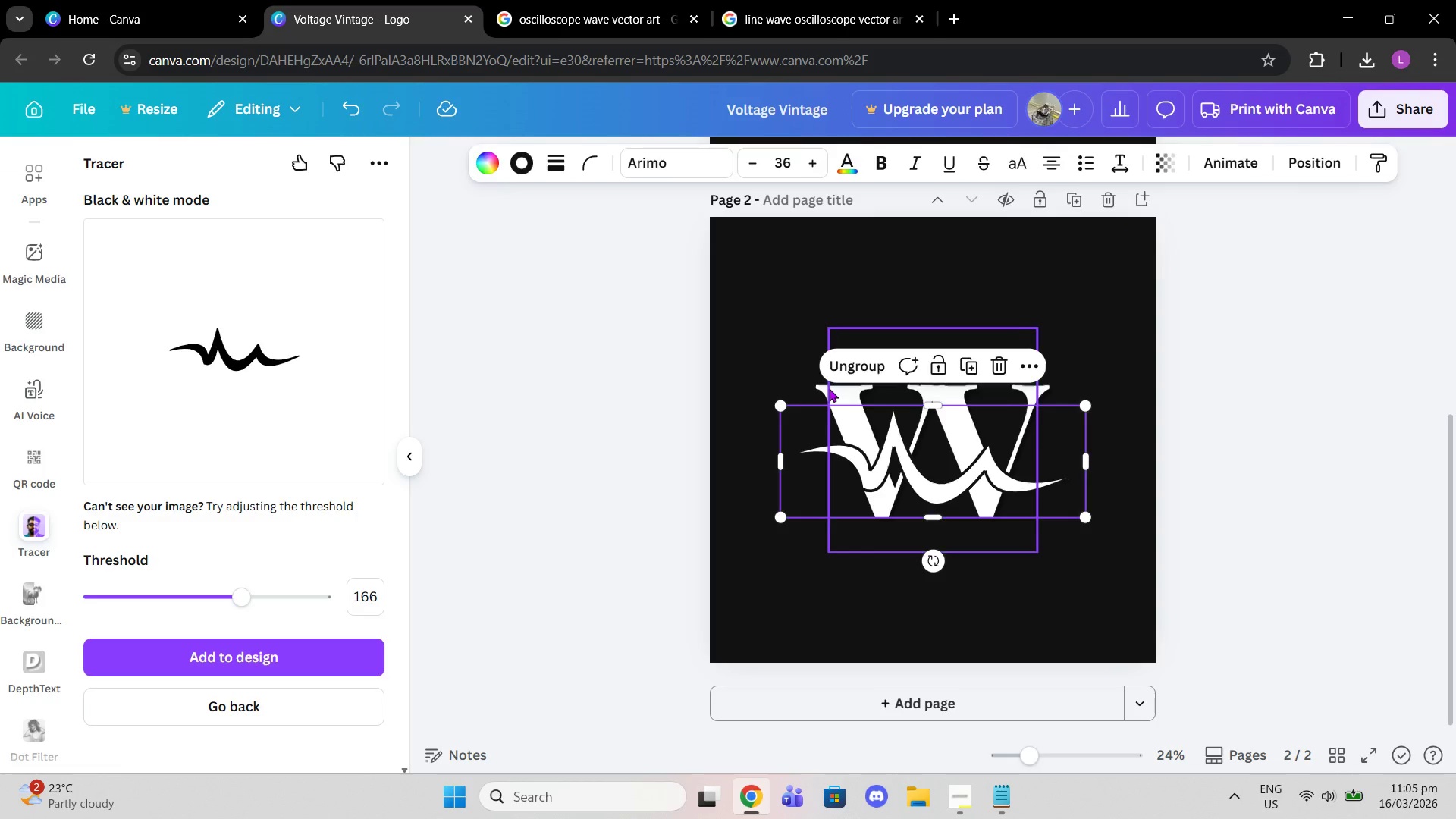 
left_click([829, 388])
 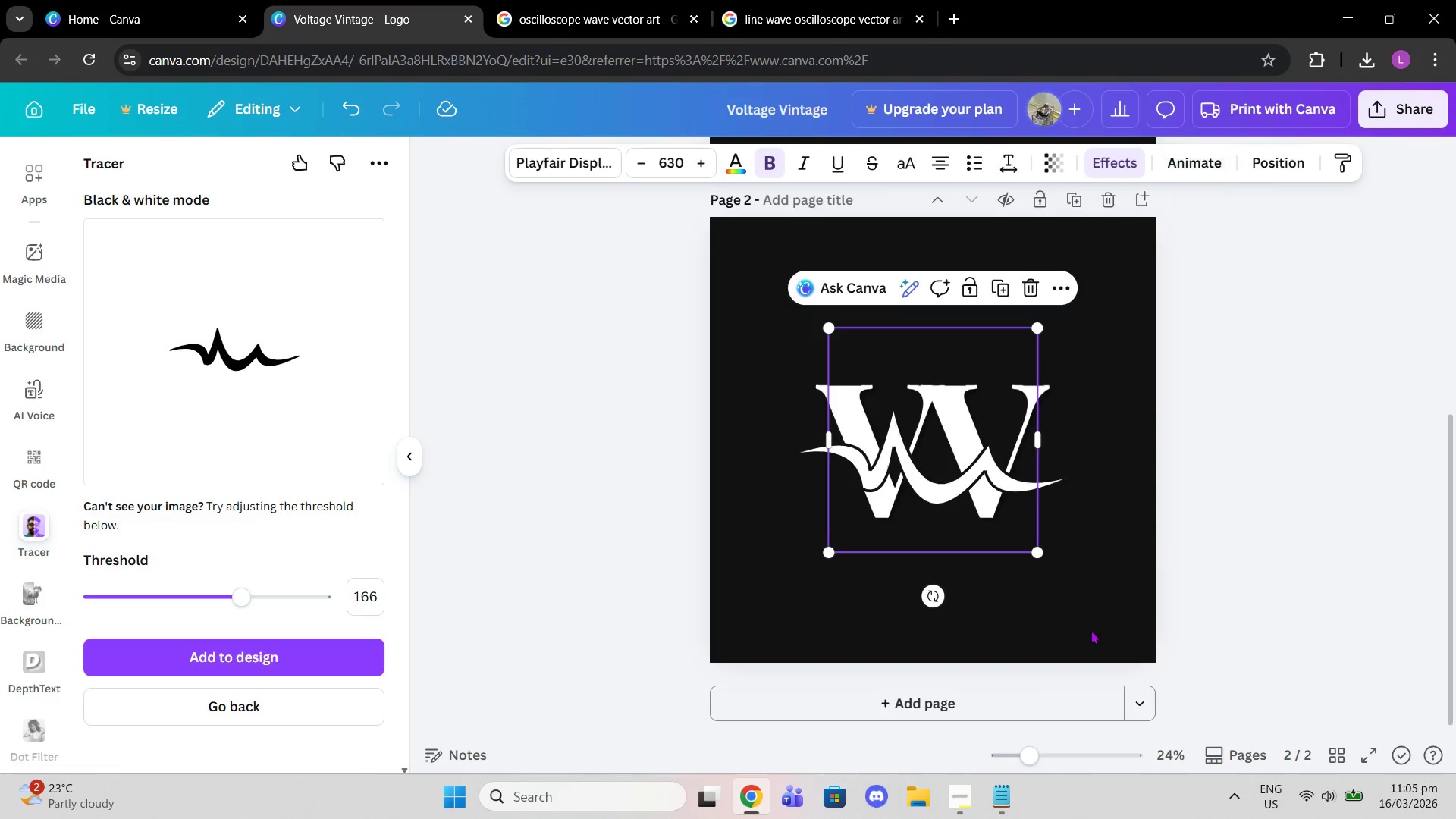 
left_click([967, 811])